 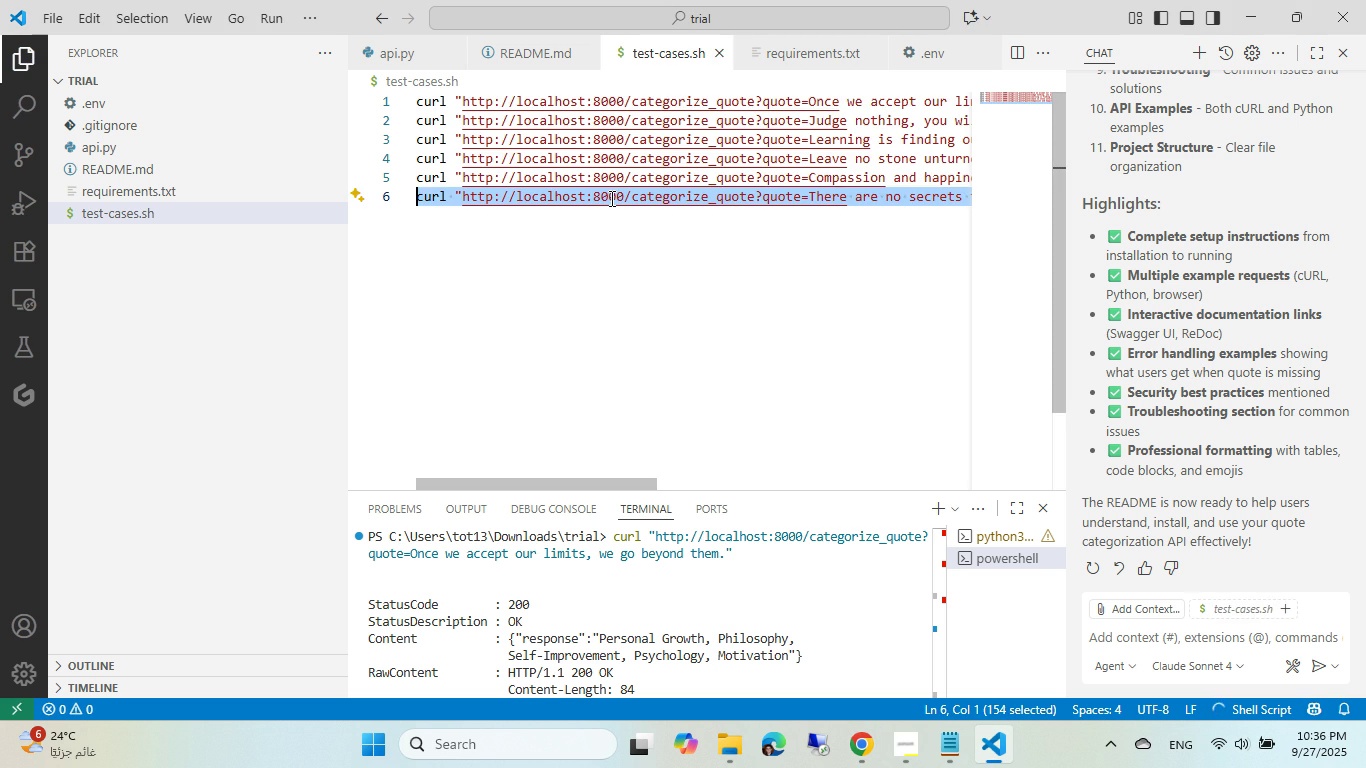 
left_click([605, 291])
 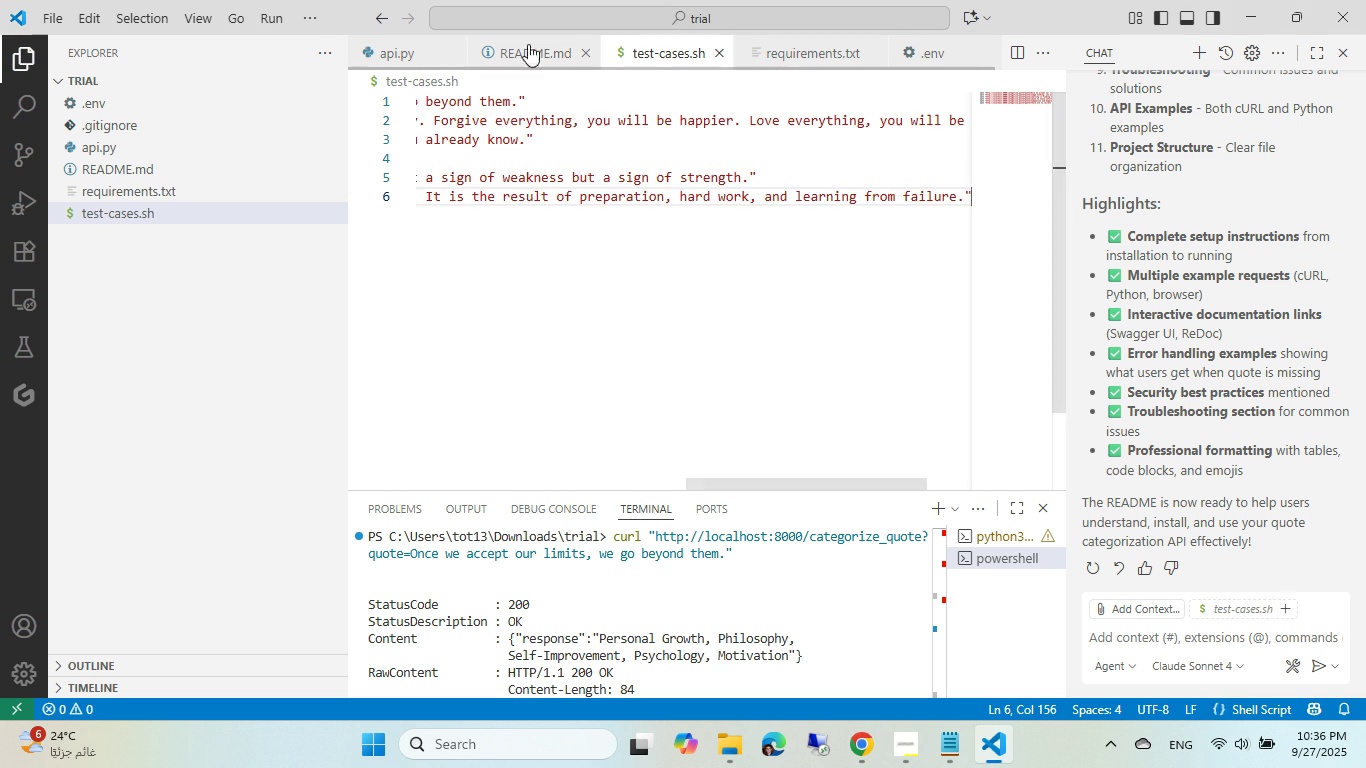 
left_click([527, 43])
 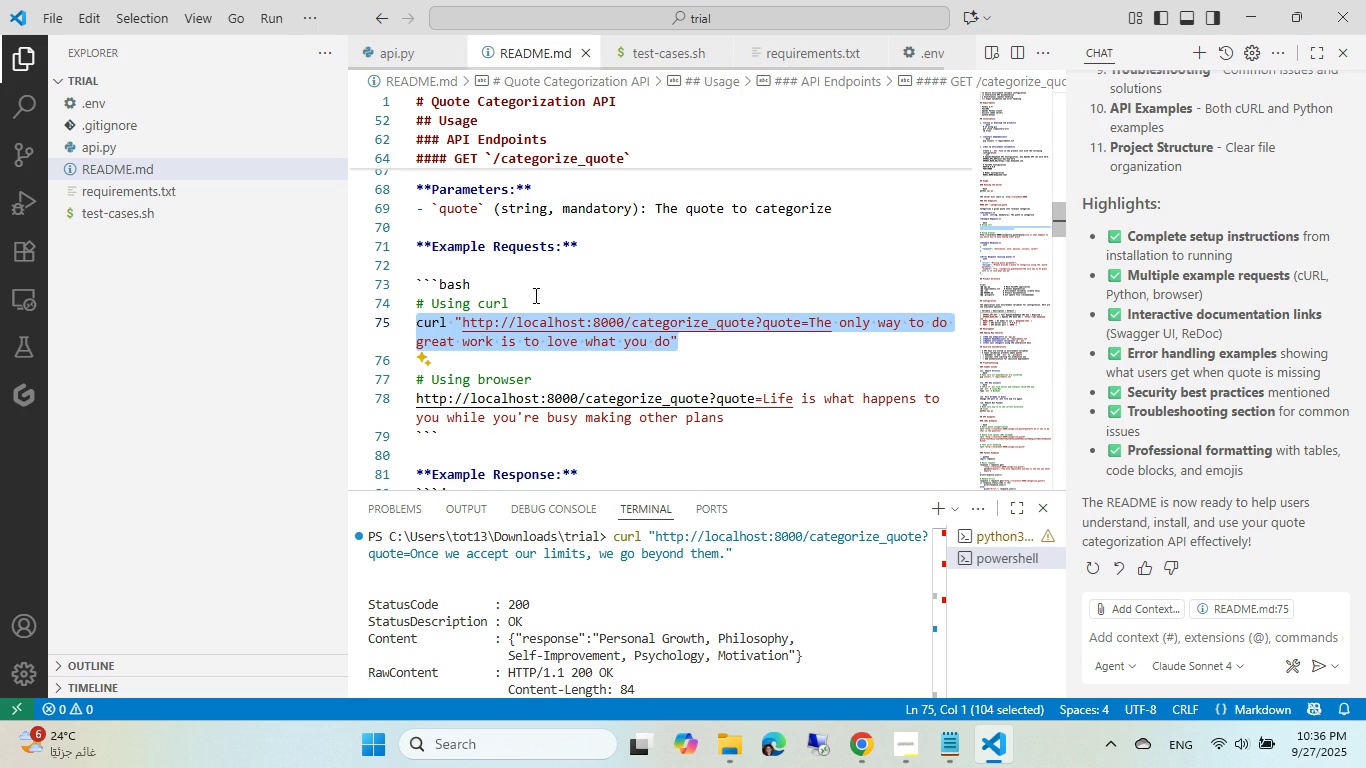 
left_click([534, 295])
 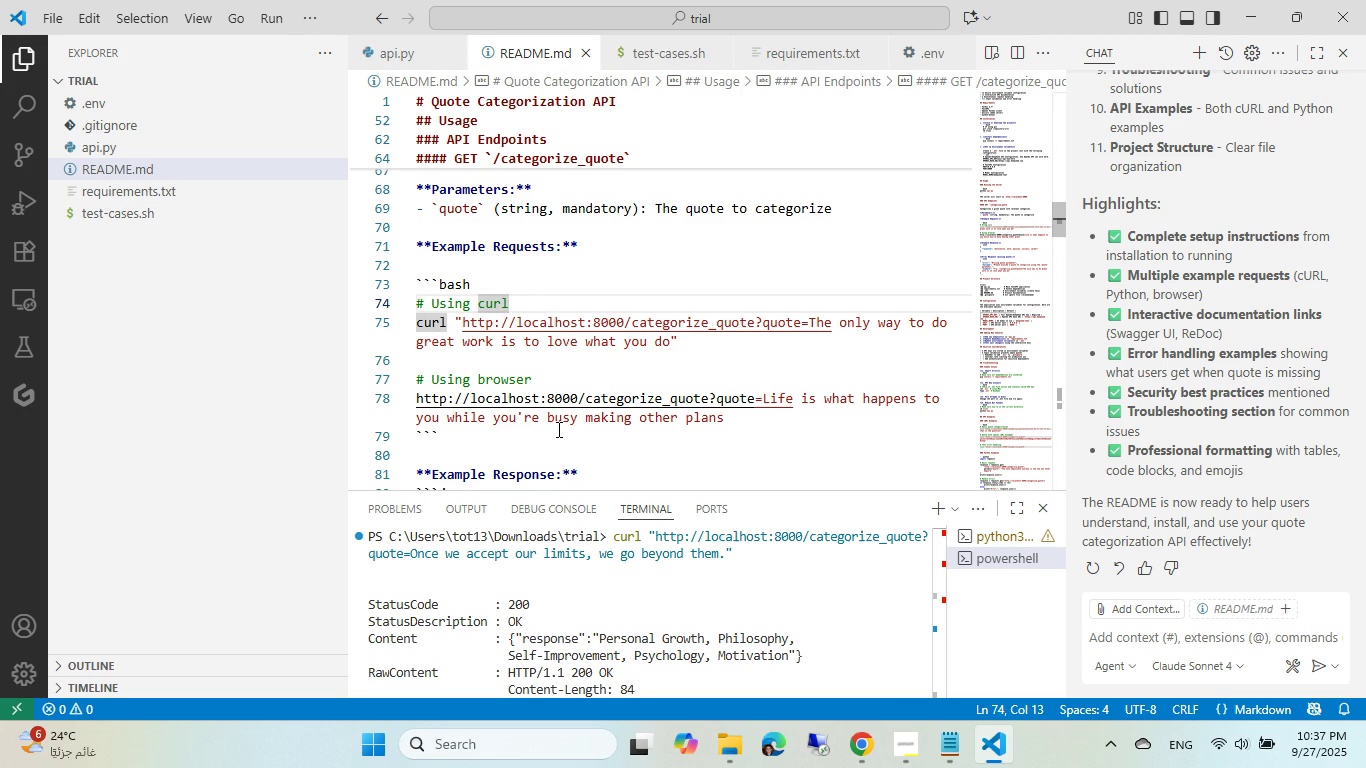 
scroll: coordinate [536, 295], scroll_direction: up, amount: 1.0
 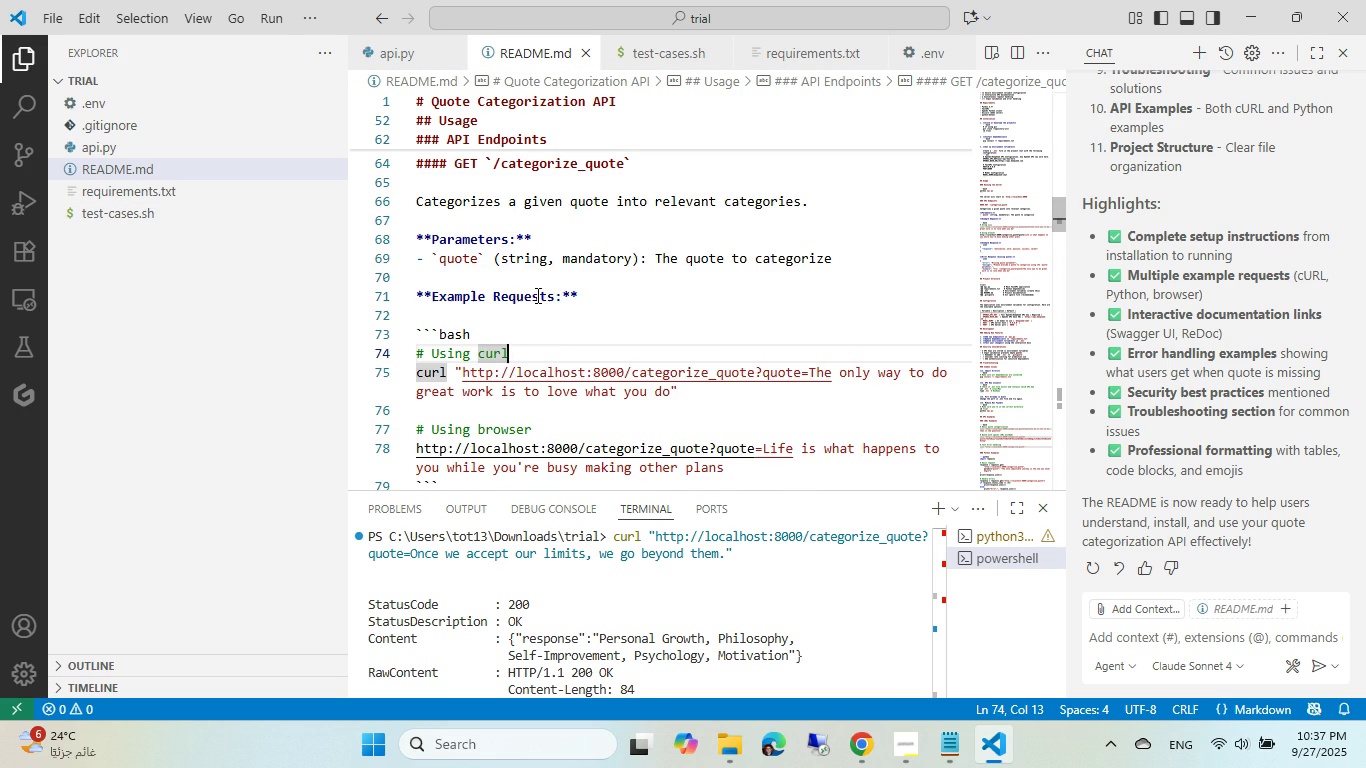 
scroll: coordinate [471, 388], scroll_direction: down, amount: 10.0
 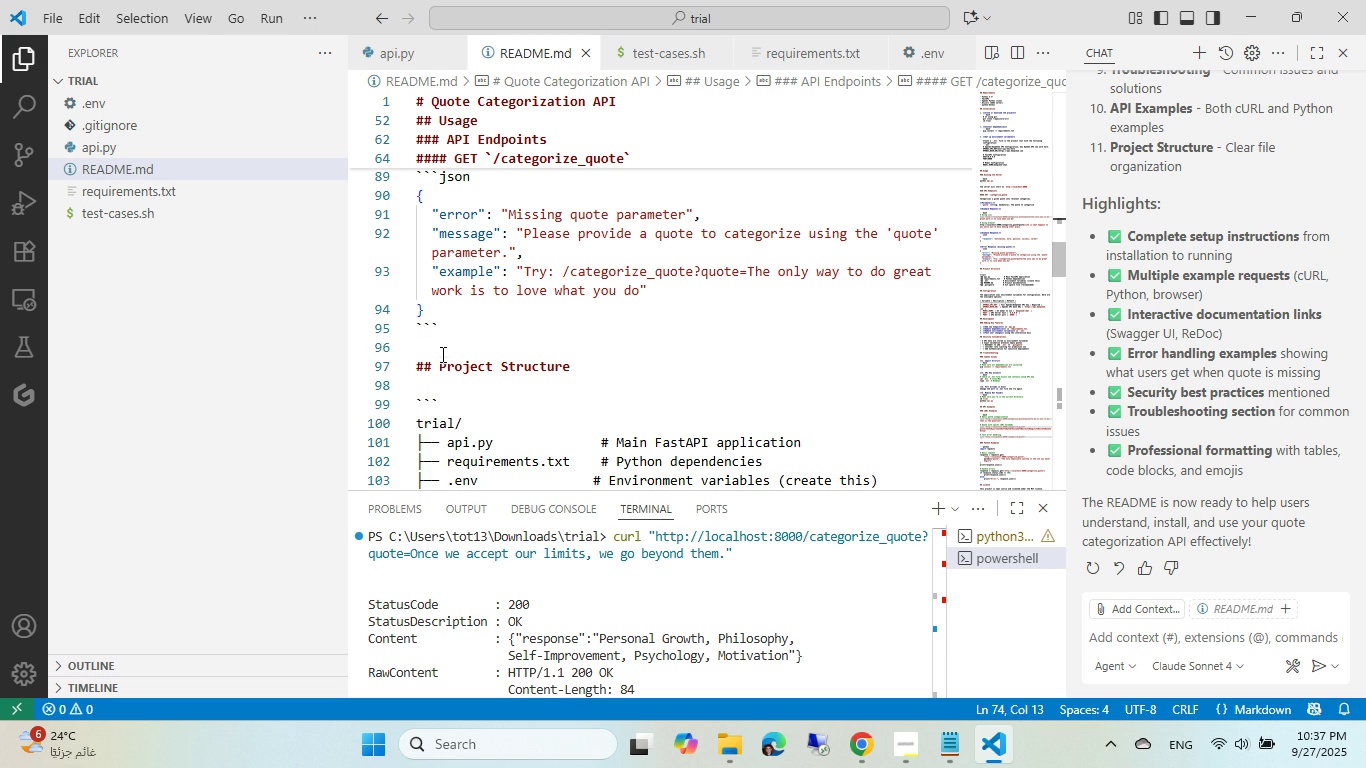 
left_click([441, 353])
 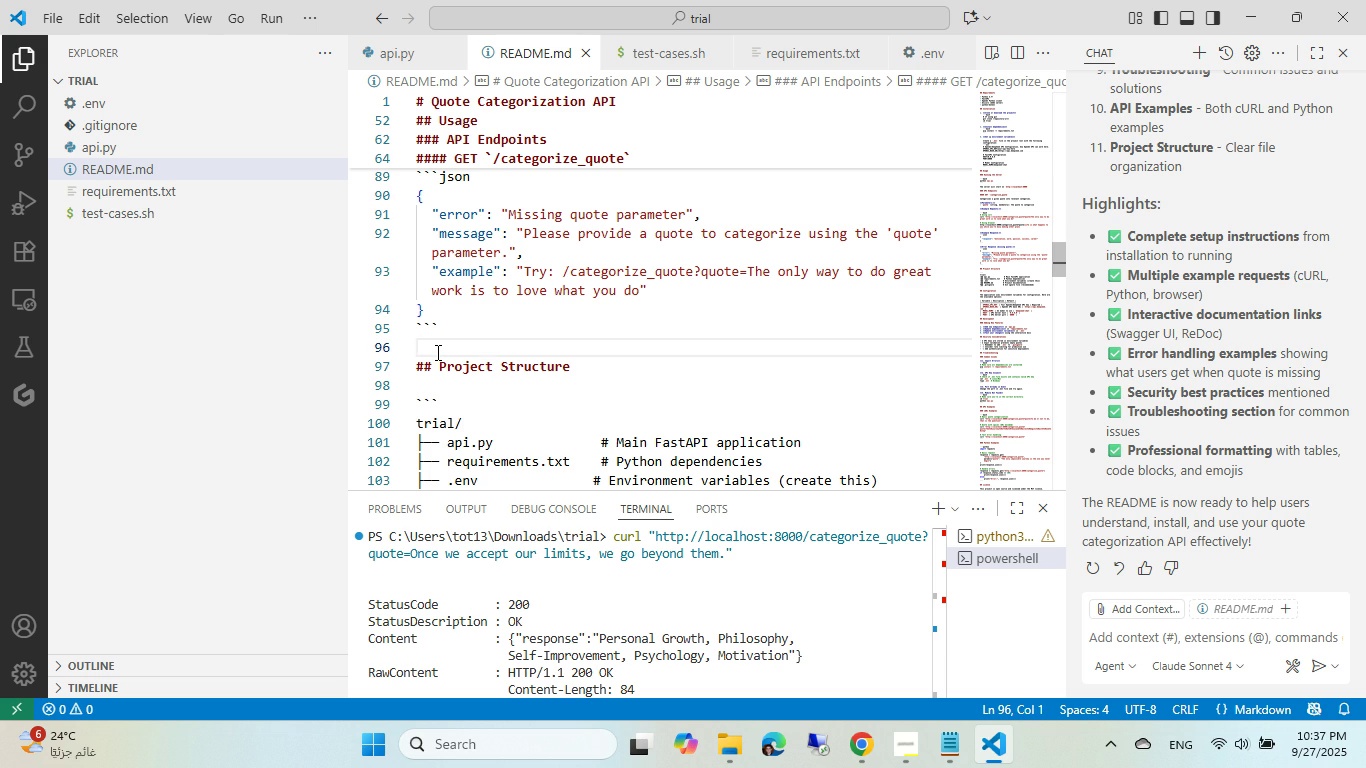 
type(Fel=e)
key(Backspace)
key(Backspace)
key(Backspace)
type(el free to check other test cases in the test-cases.sh file.)
 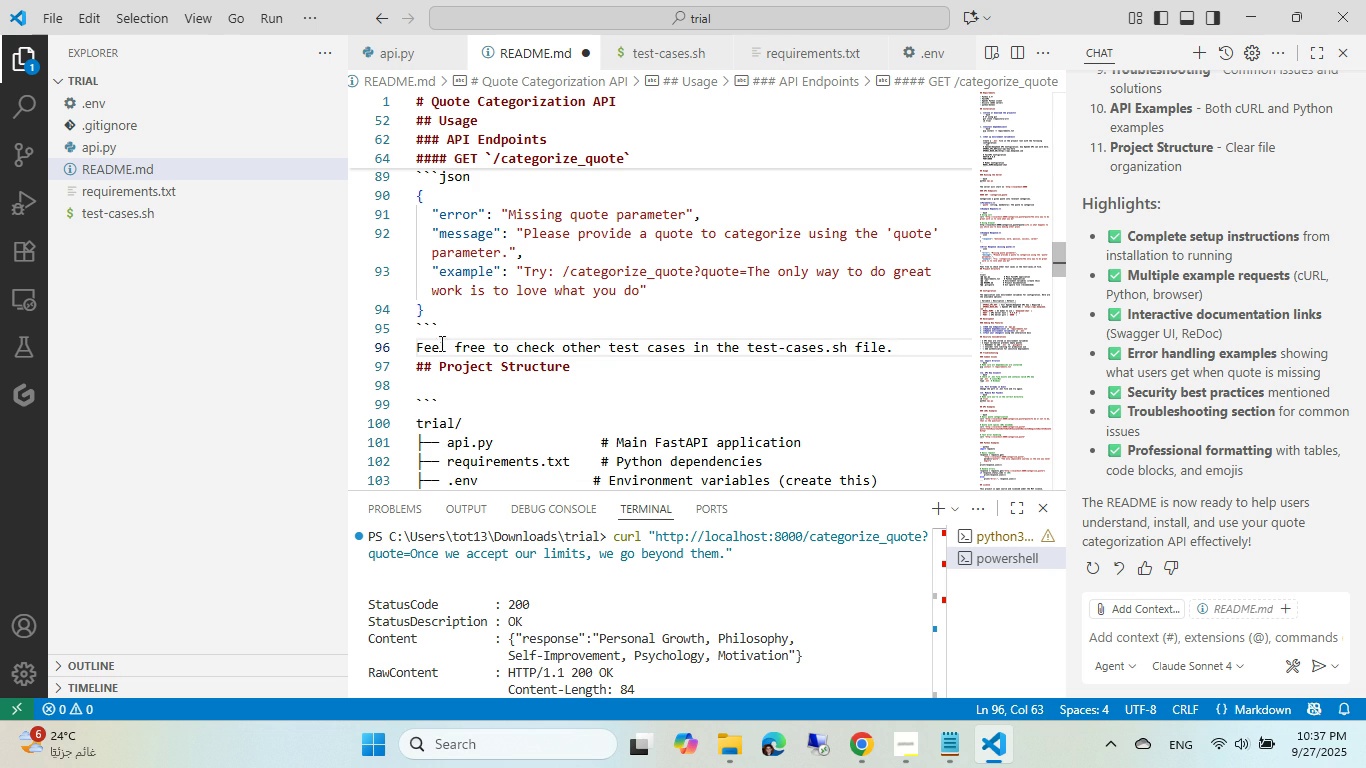 
left_click([506, 311])
 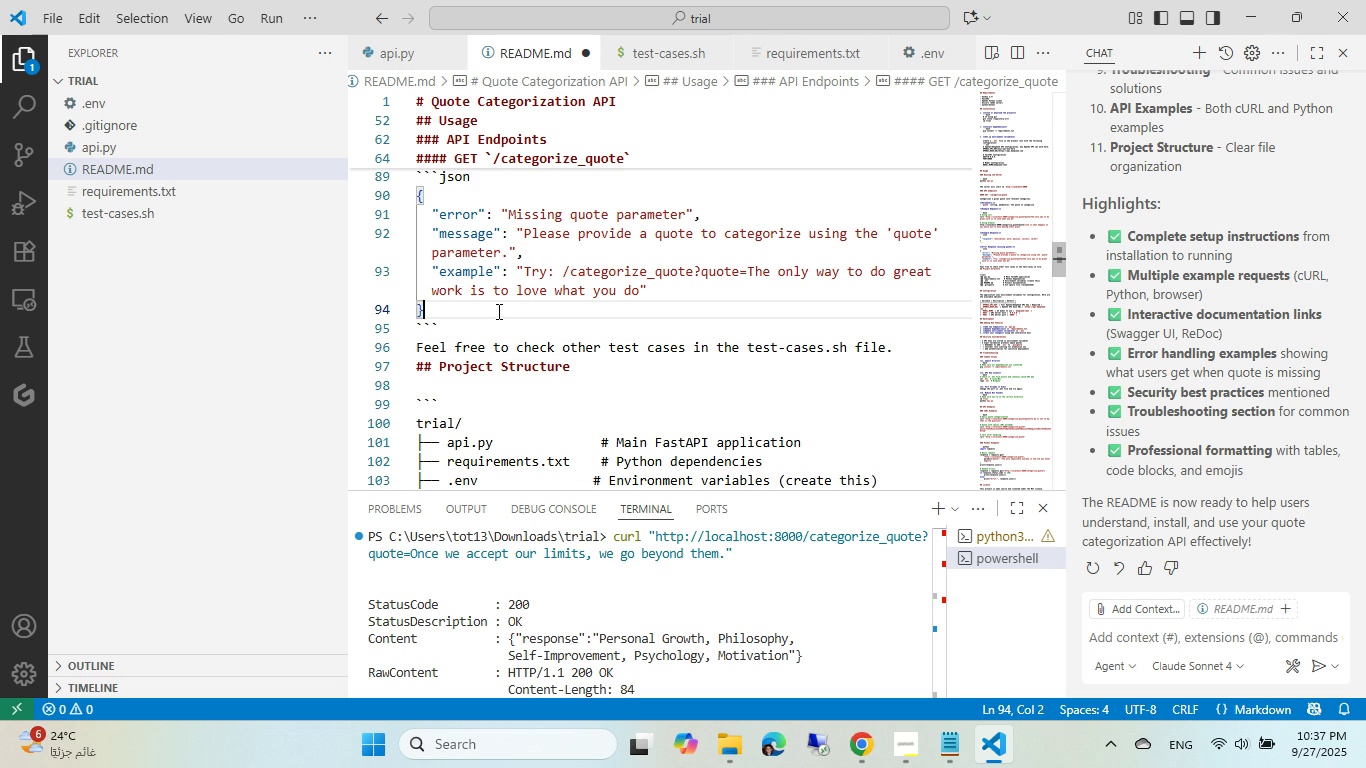 
key(Control+ControlLeft)
 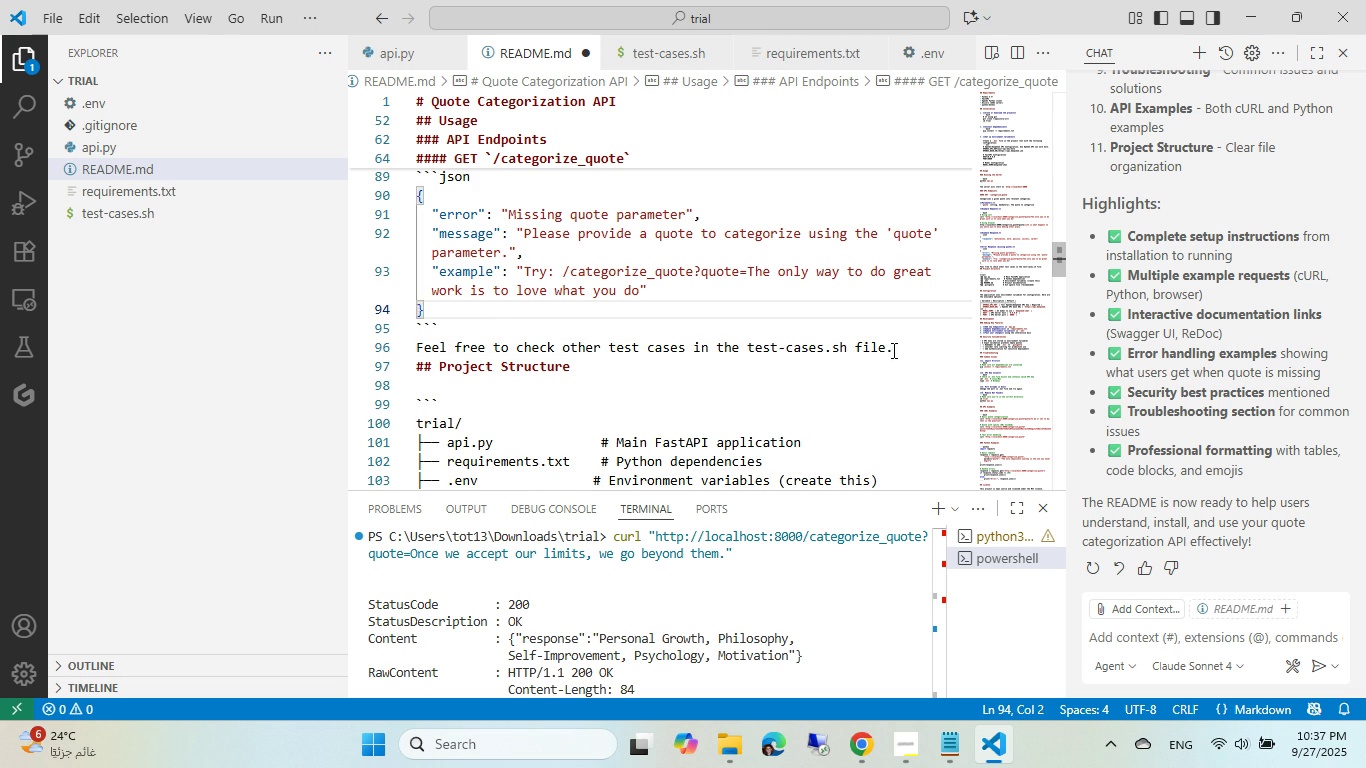 
left_click([900, 348])
 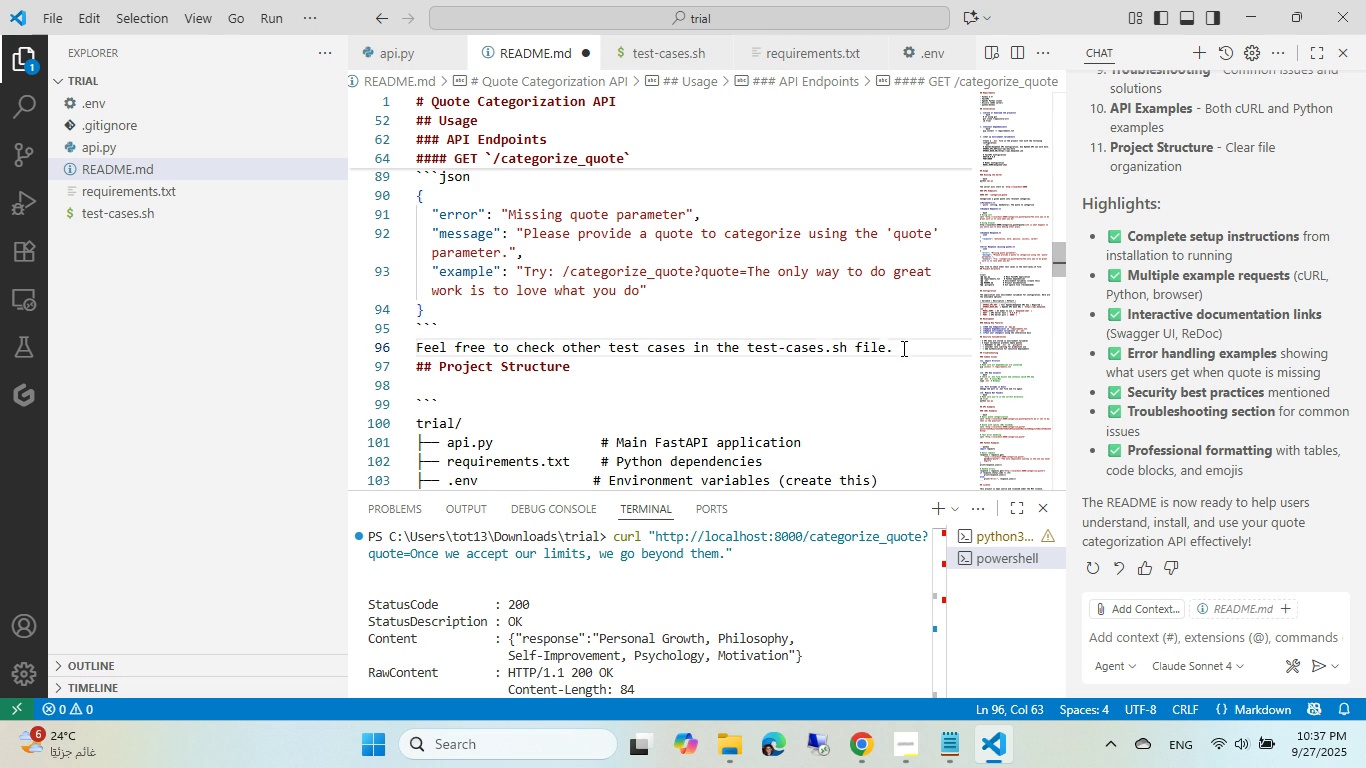 
key(Enter)
 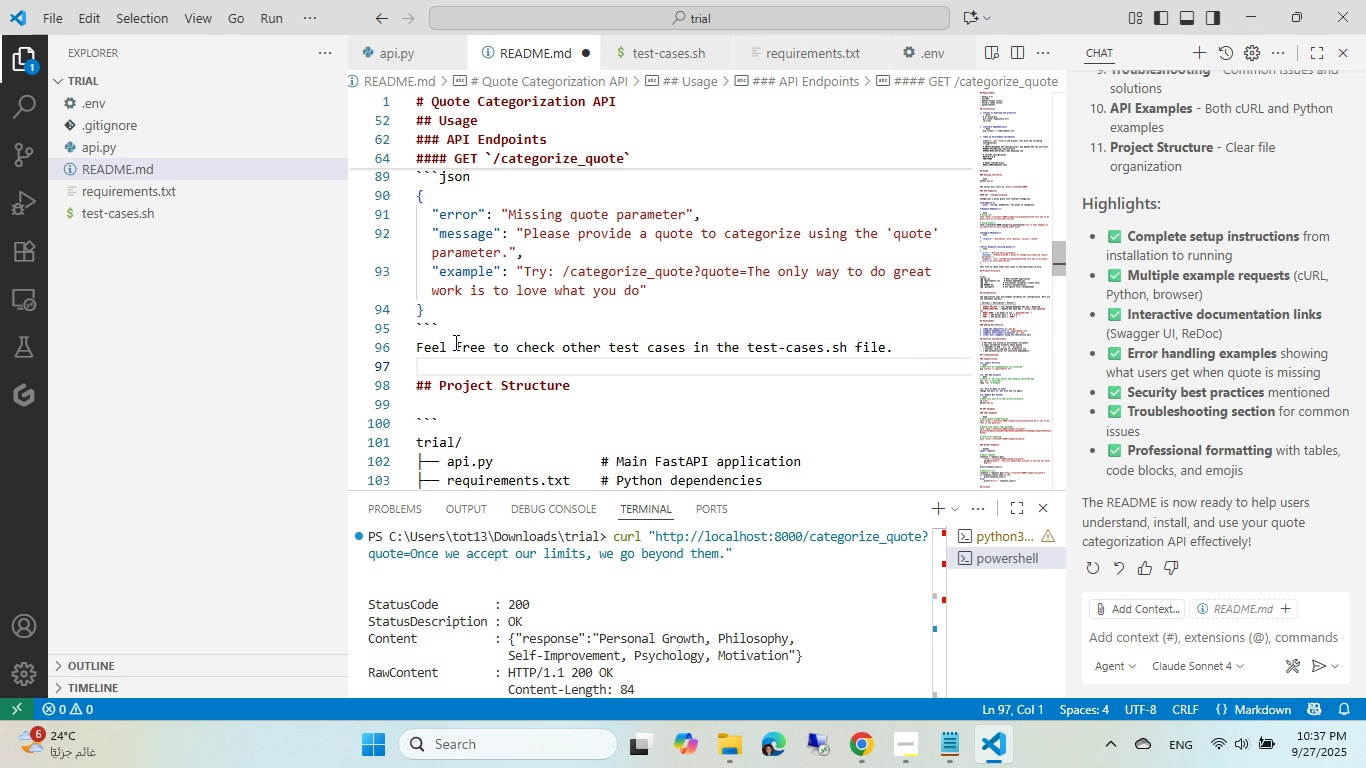 
key(Control+ControlLeft)
 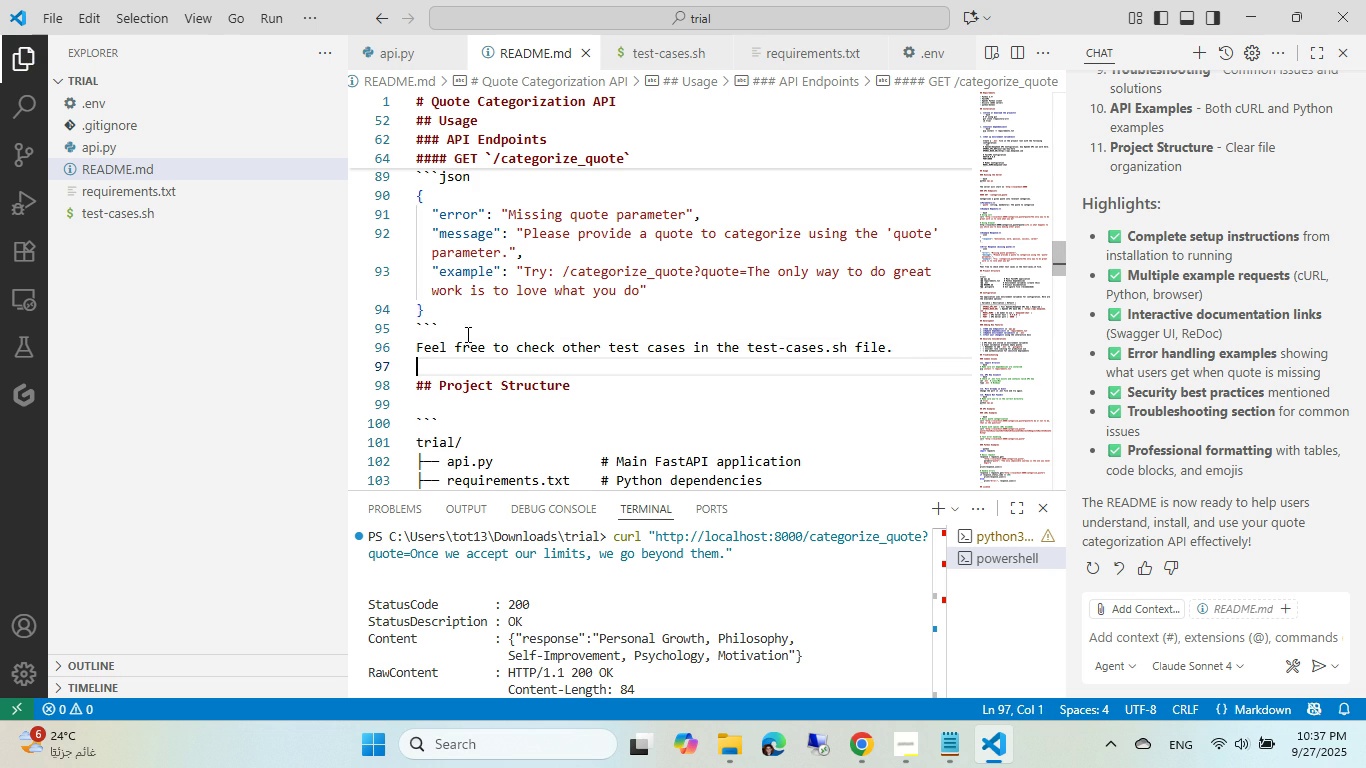 
key(Control+S)
 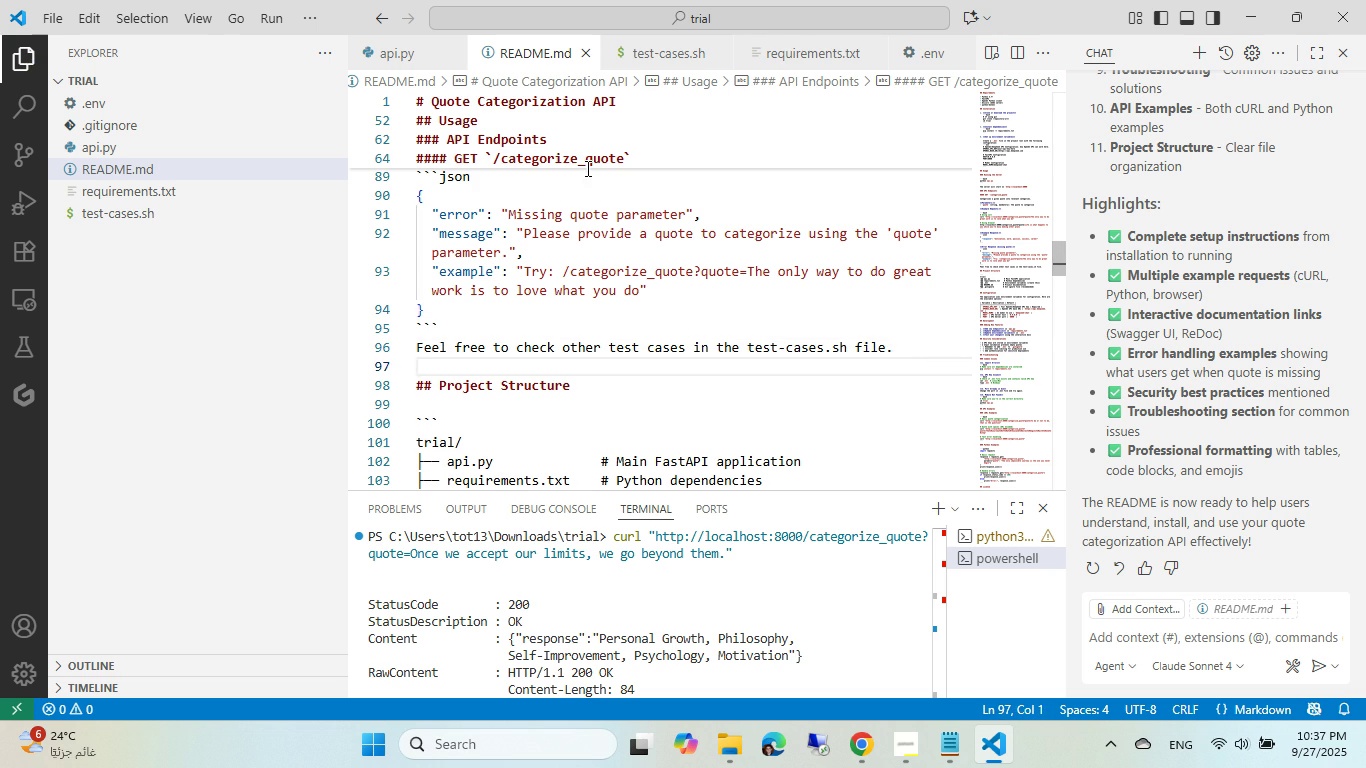 
left_click([658, 37])
 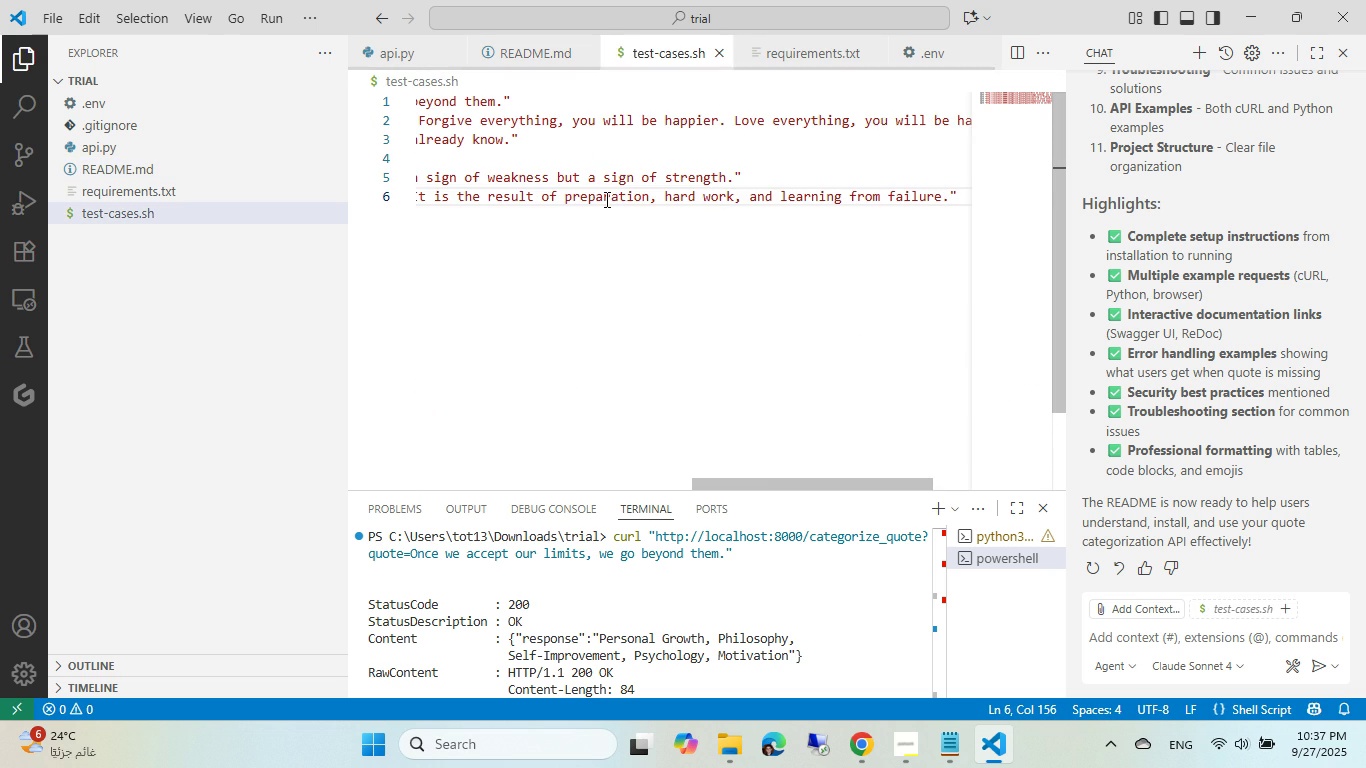 
left_click([605, 199])